 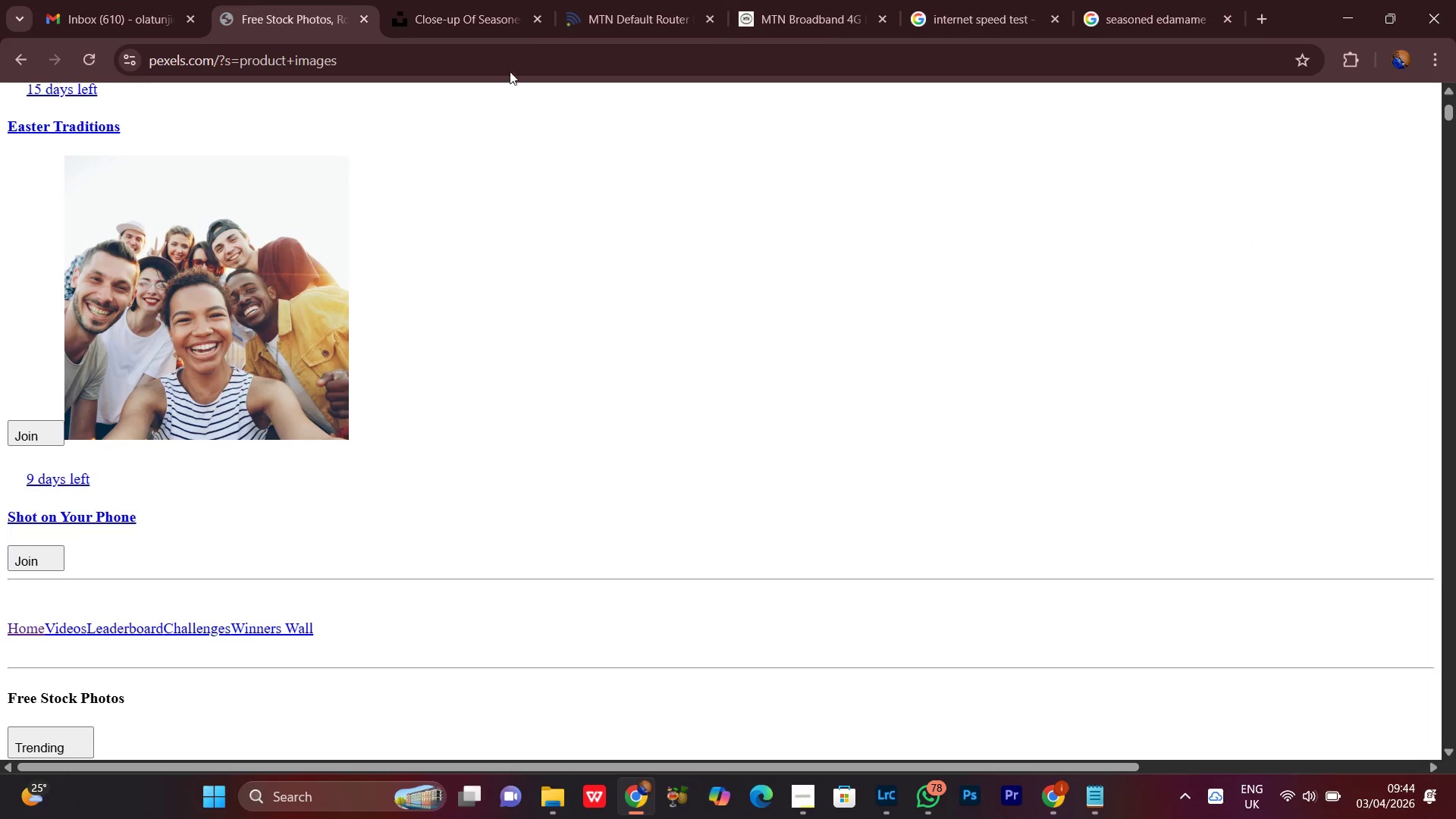 
scroll: coordinate [449, 425], scroll_direction: up, amount: 5.0
 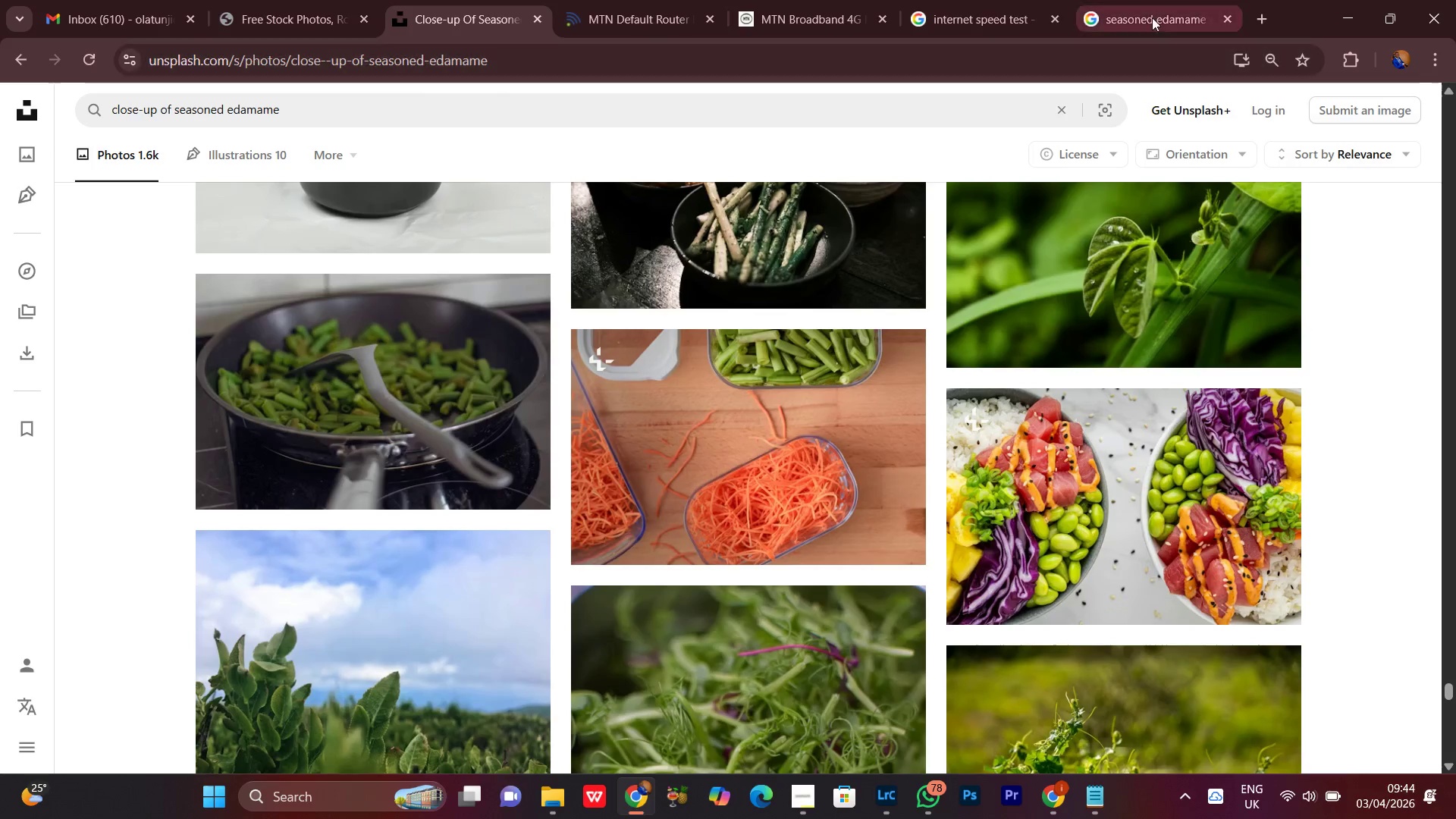 
left_click([1332, 4])
 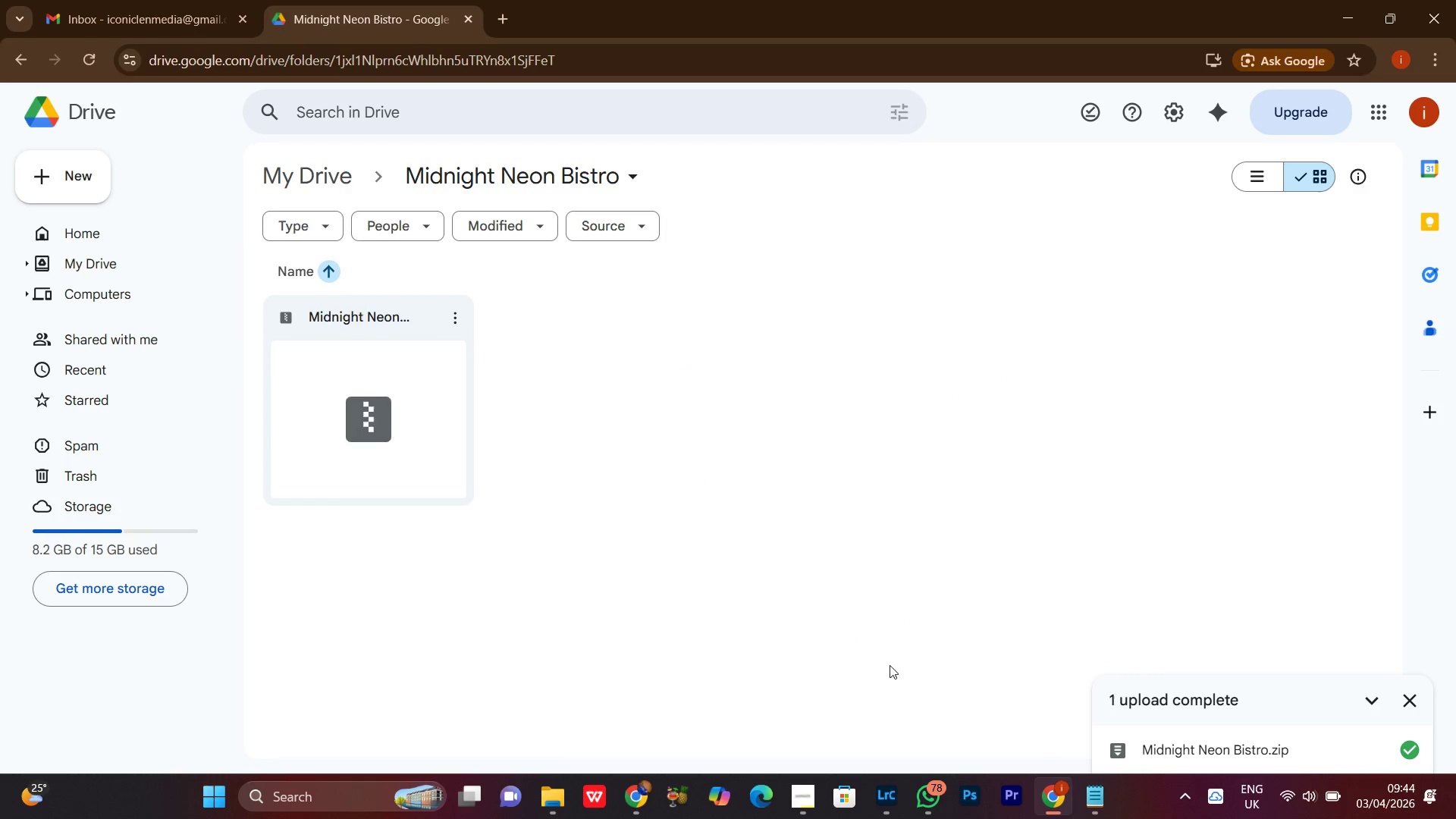 
left_click([617, 167])
 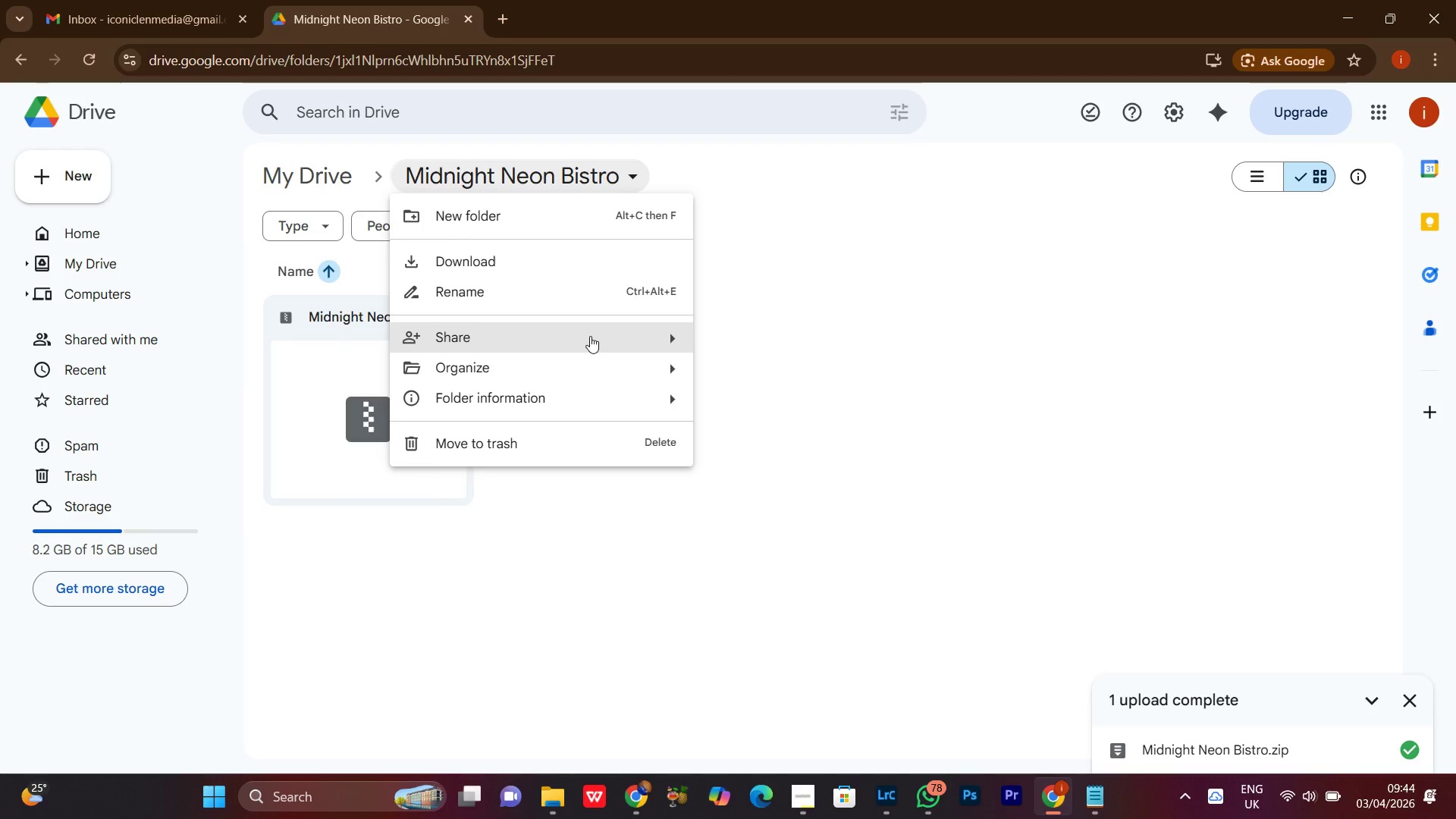 
left_click([585, 335])
 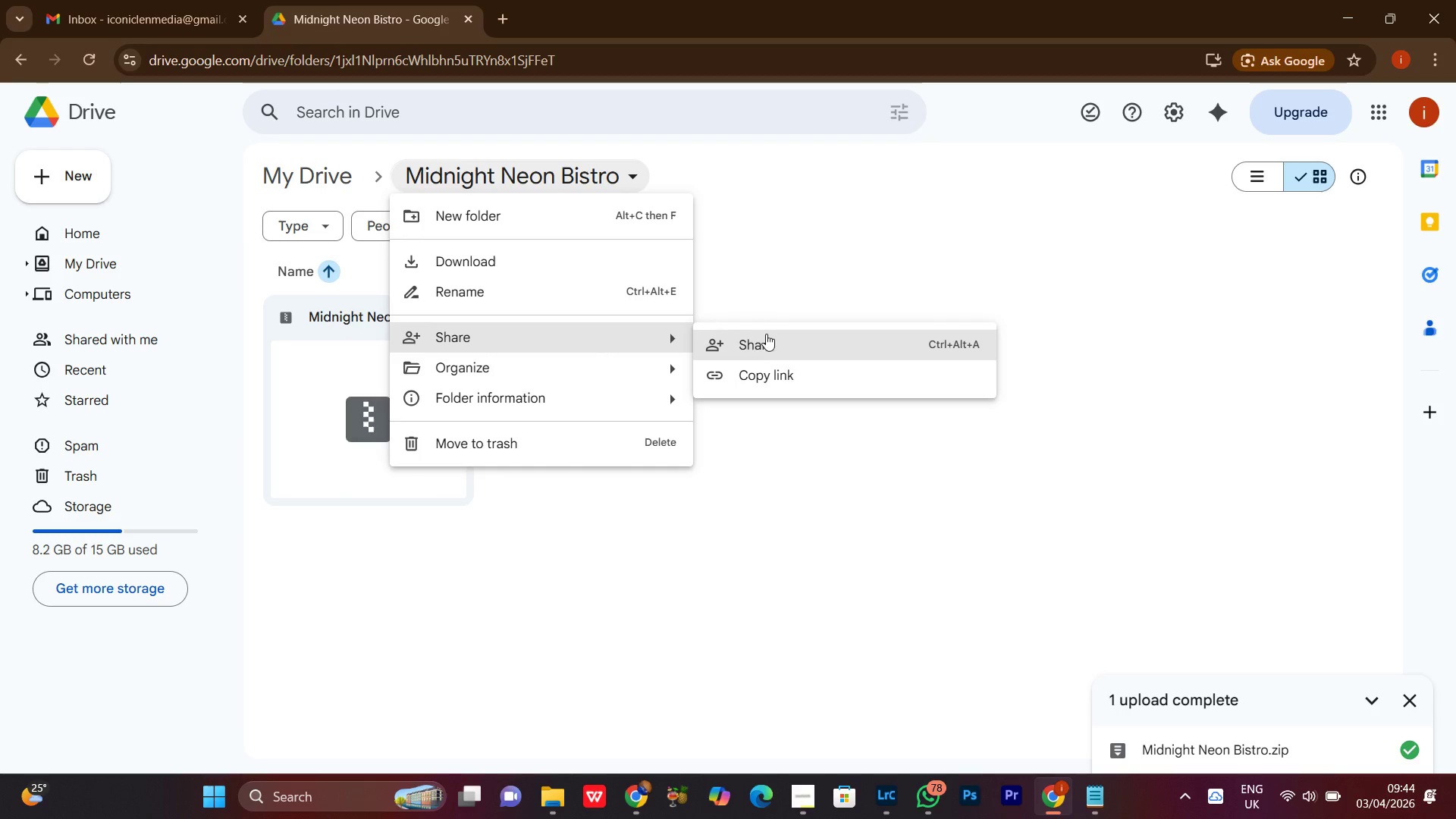 
left_click([773, 334])
 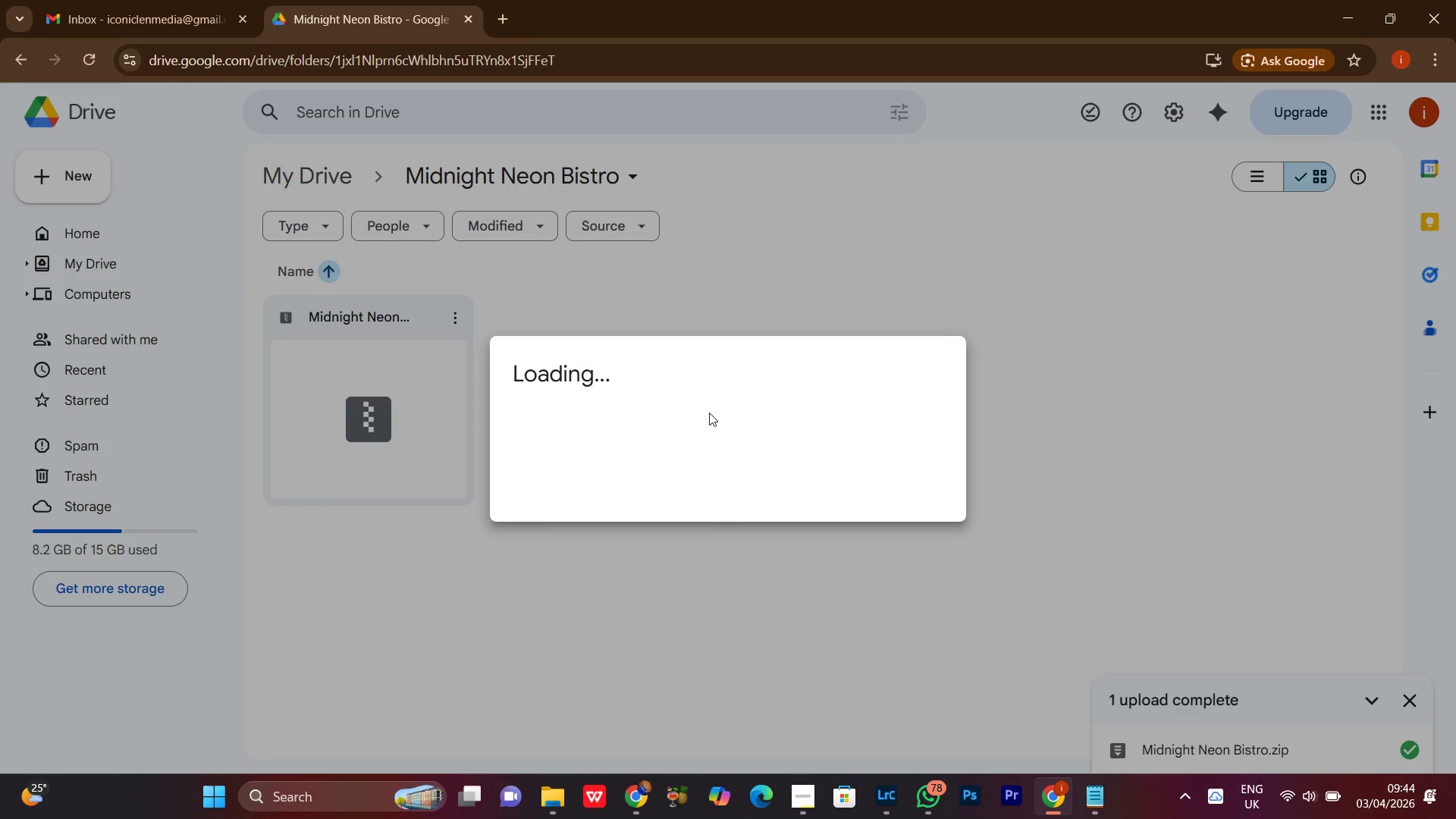 
mouse_move([666, 478])
 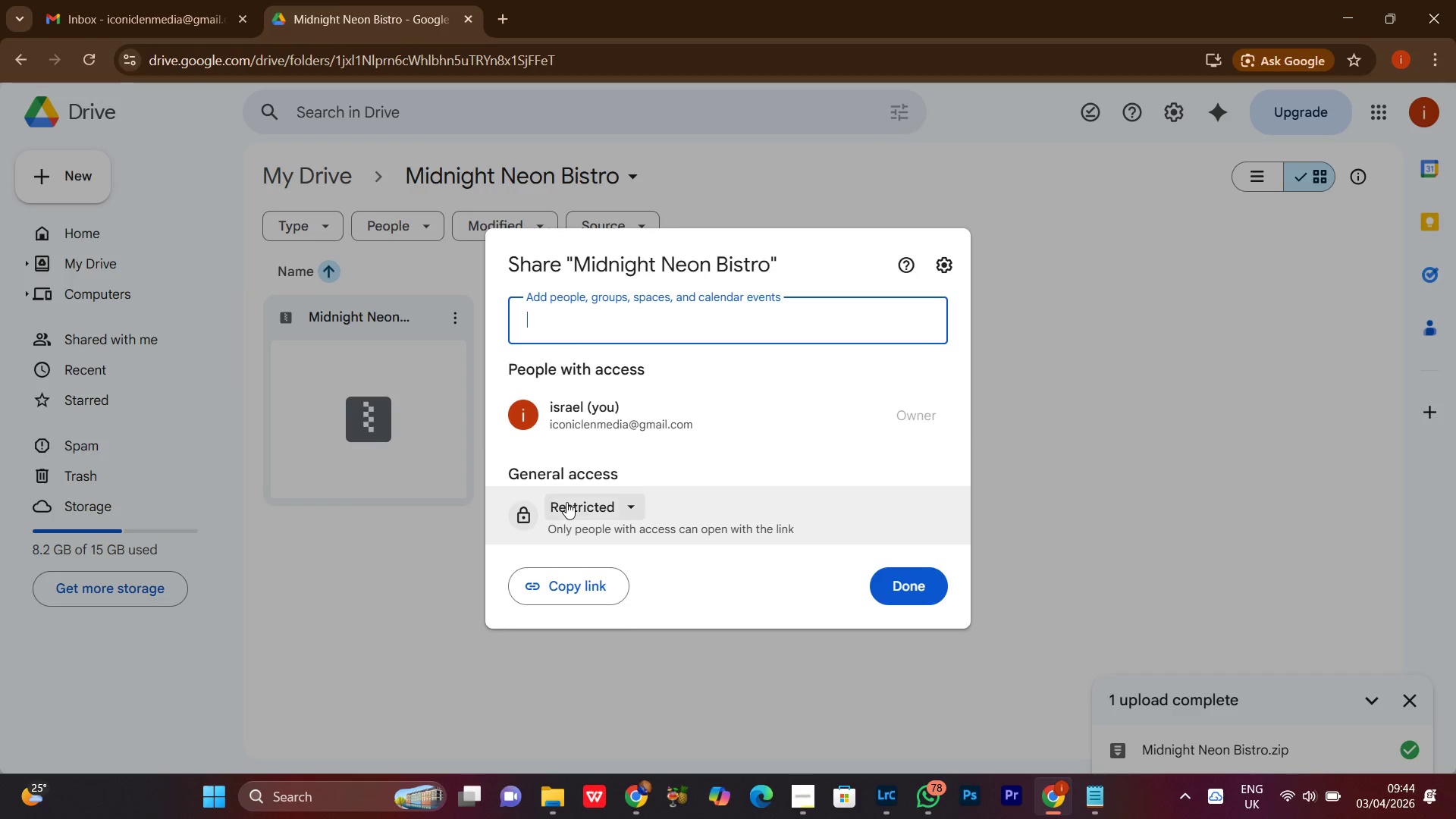 
left_click([566, 502])
 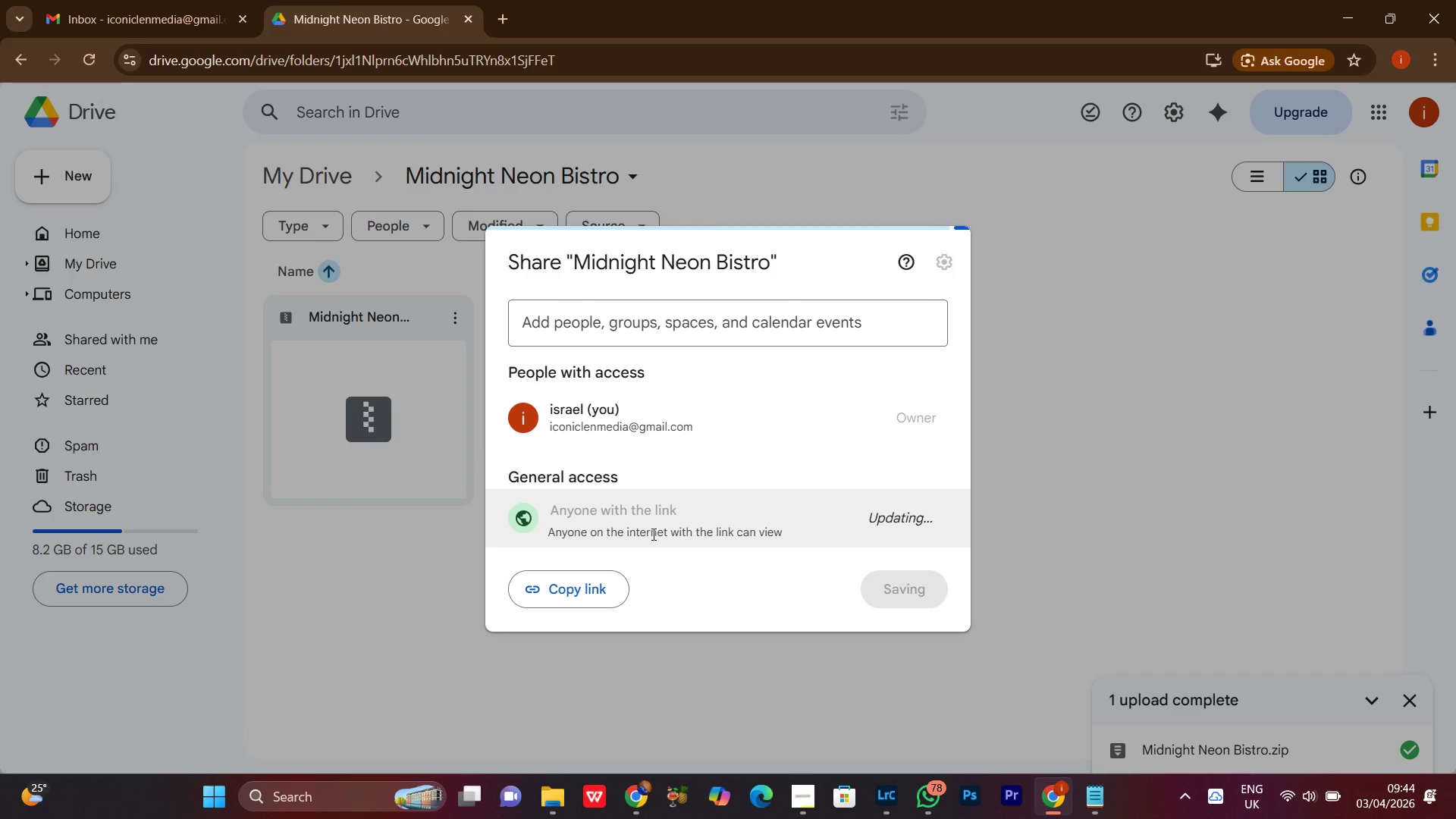 